 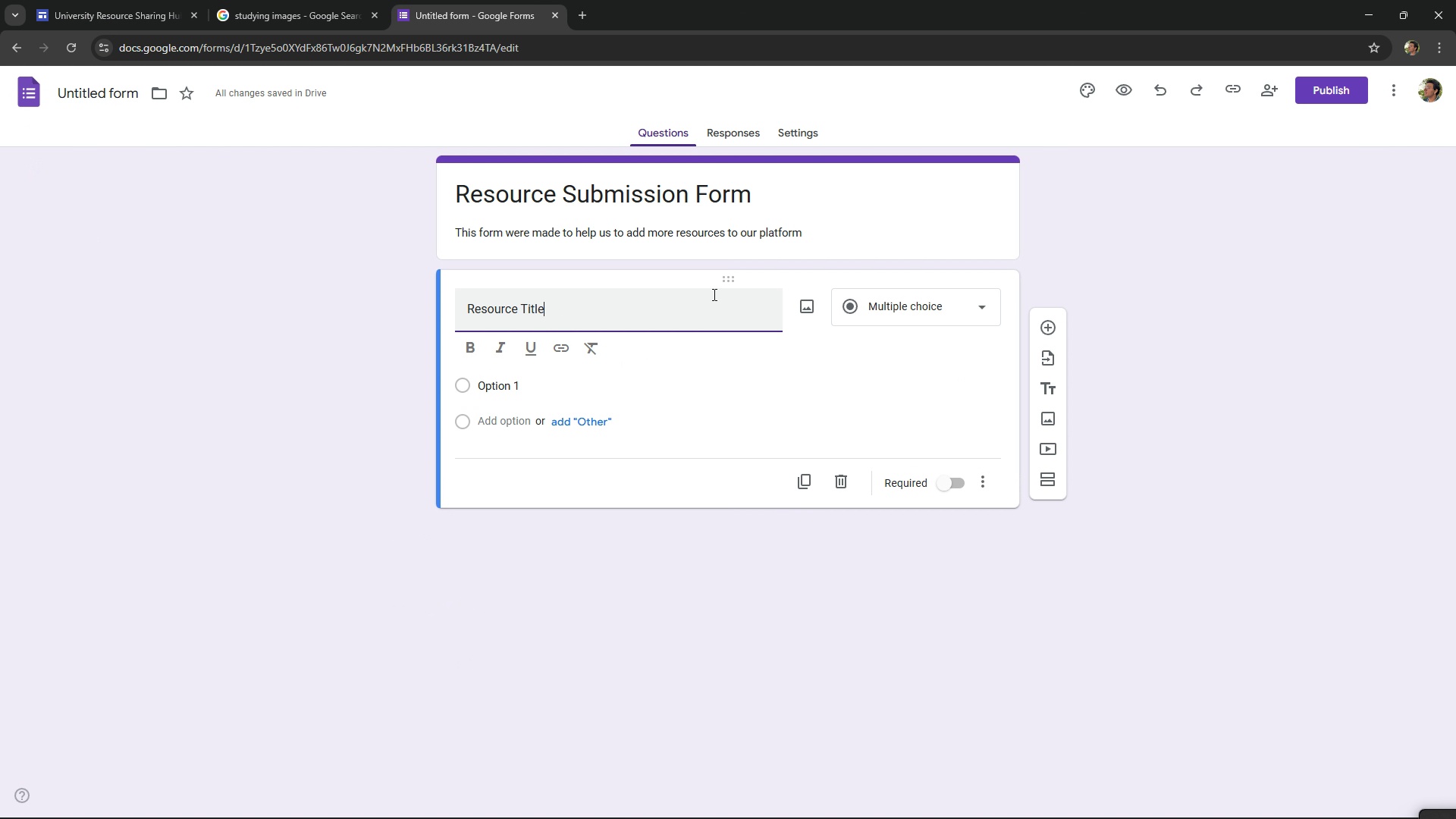 
key(Control+V)
 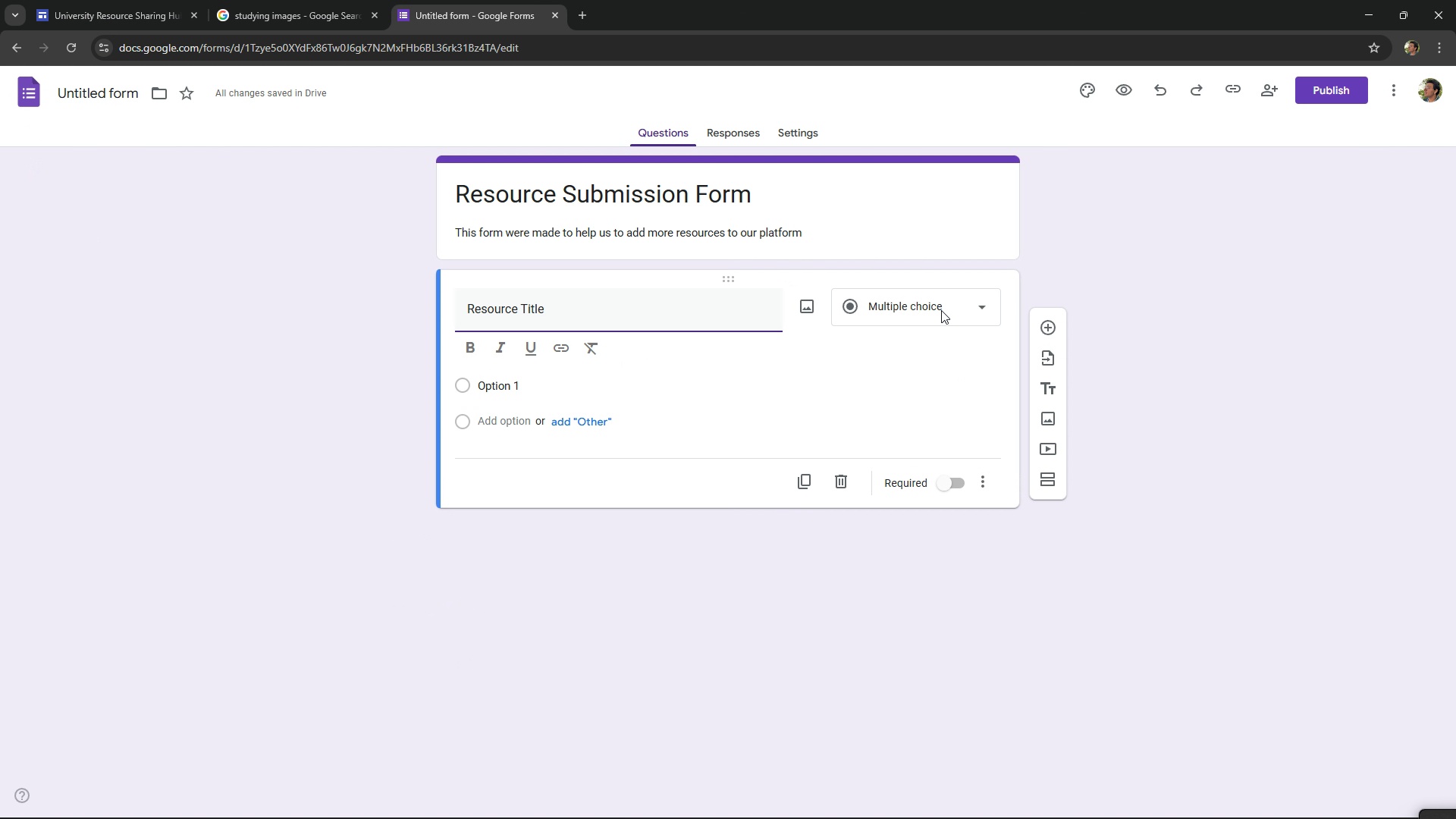 
left_click([941, 310])
 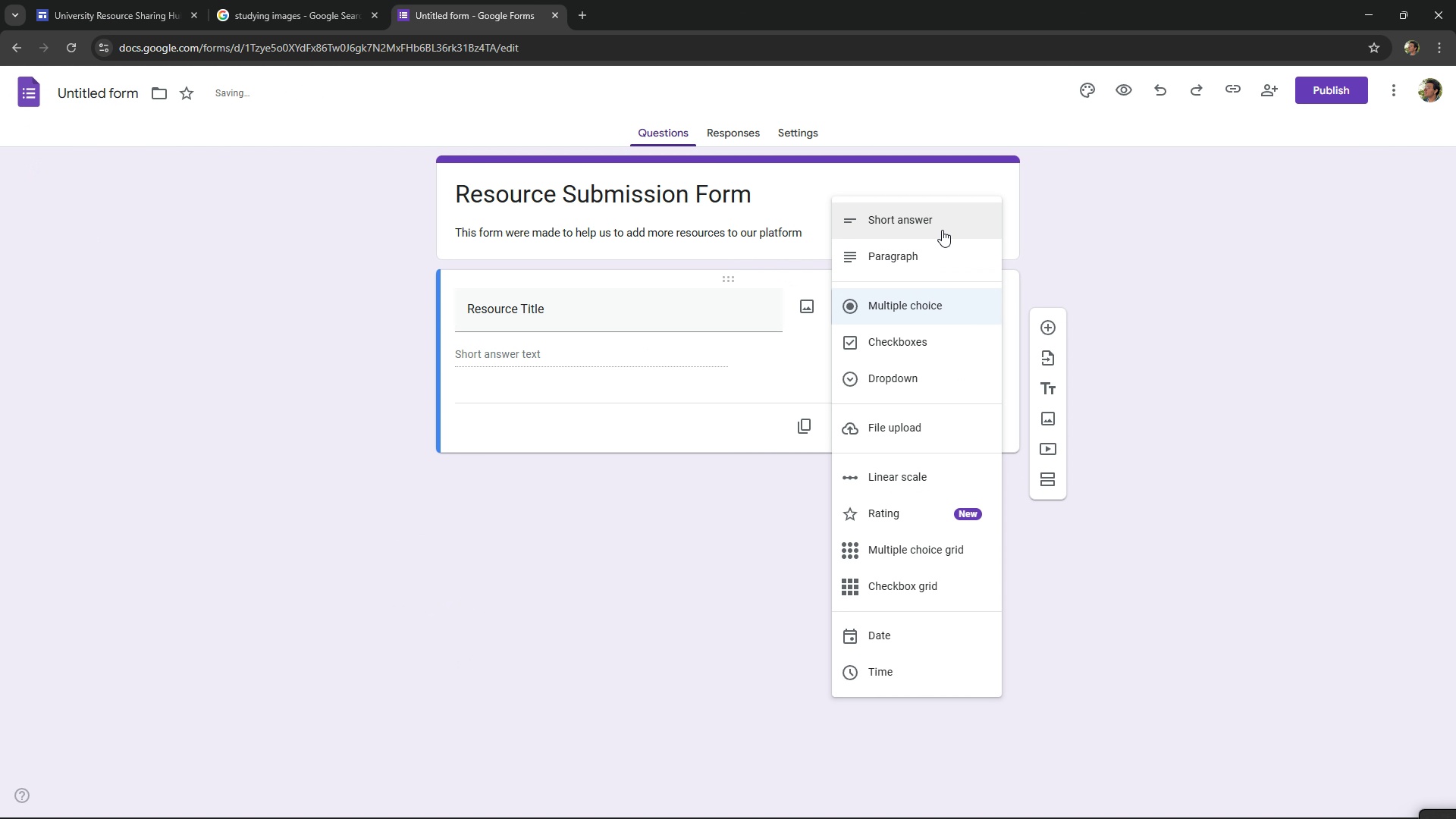 
left_click([943, 226])
 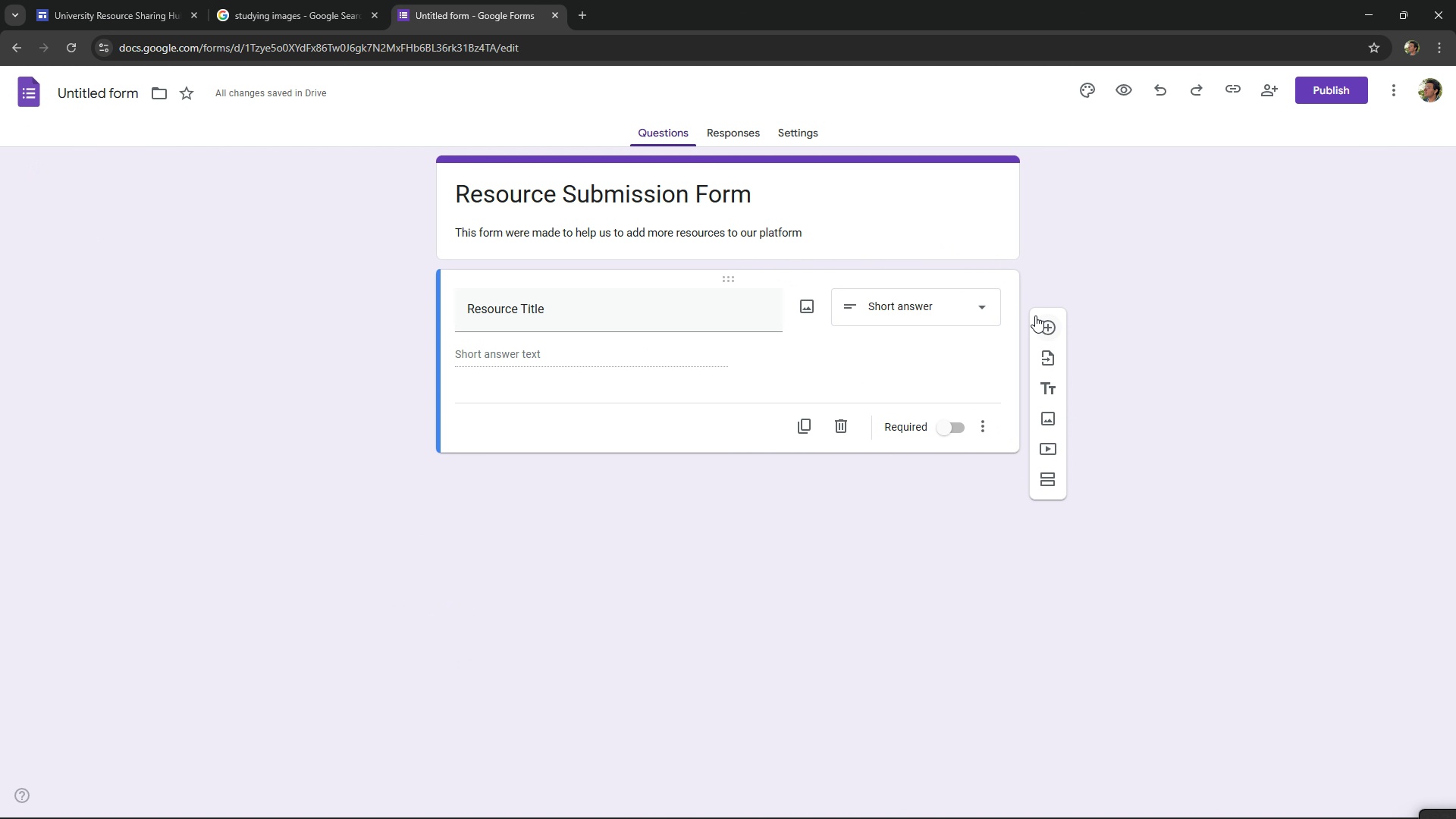 
left_click([1046, 321])